 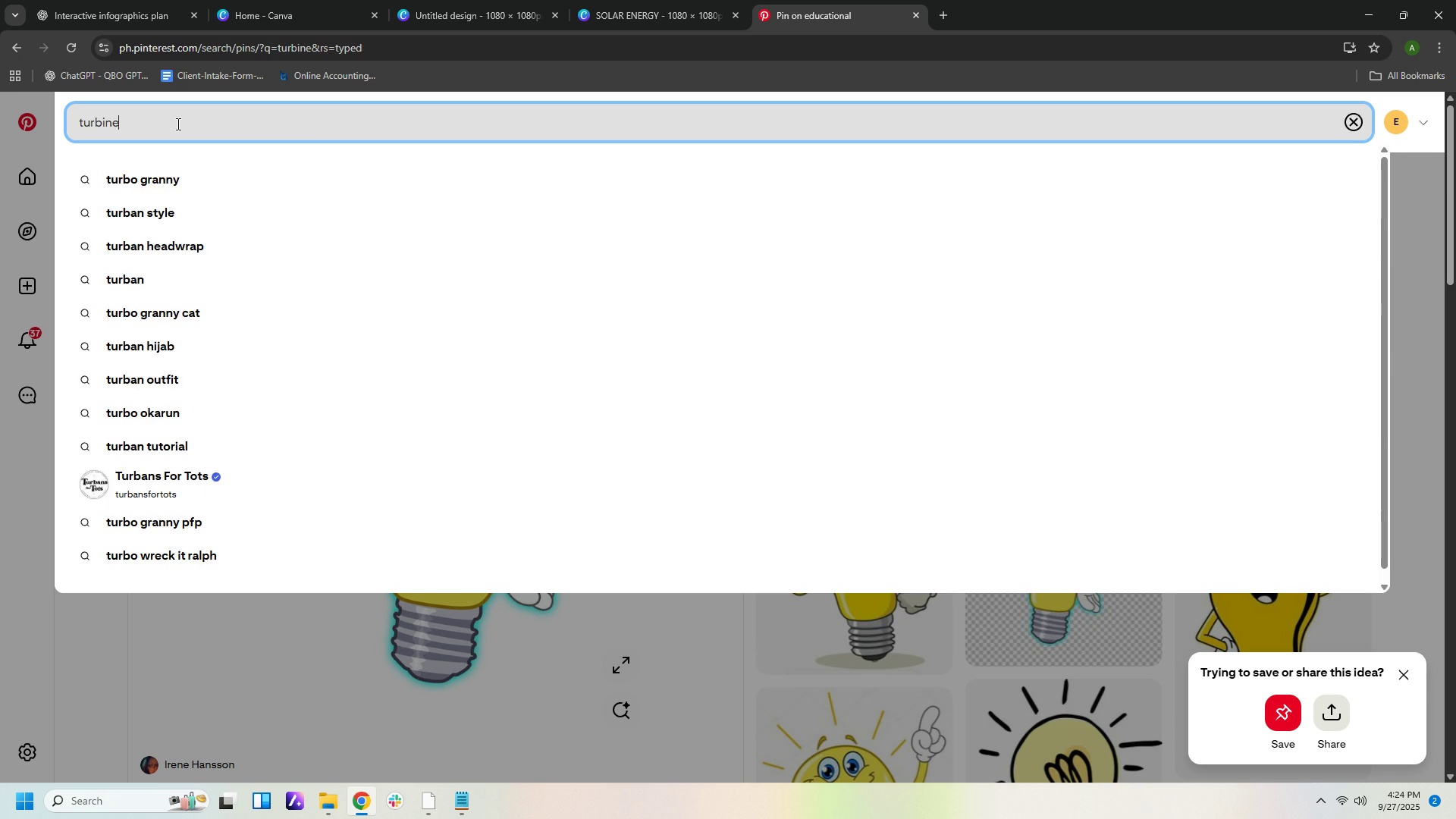 
key(Enter)
 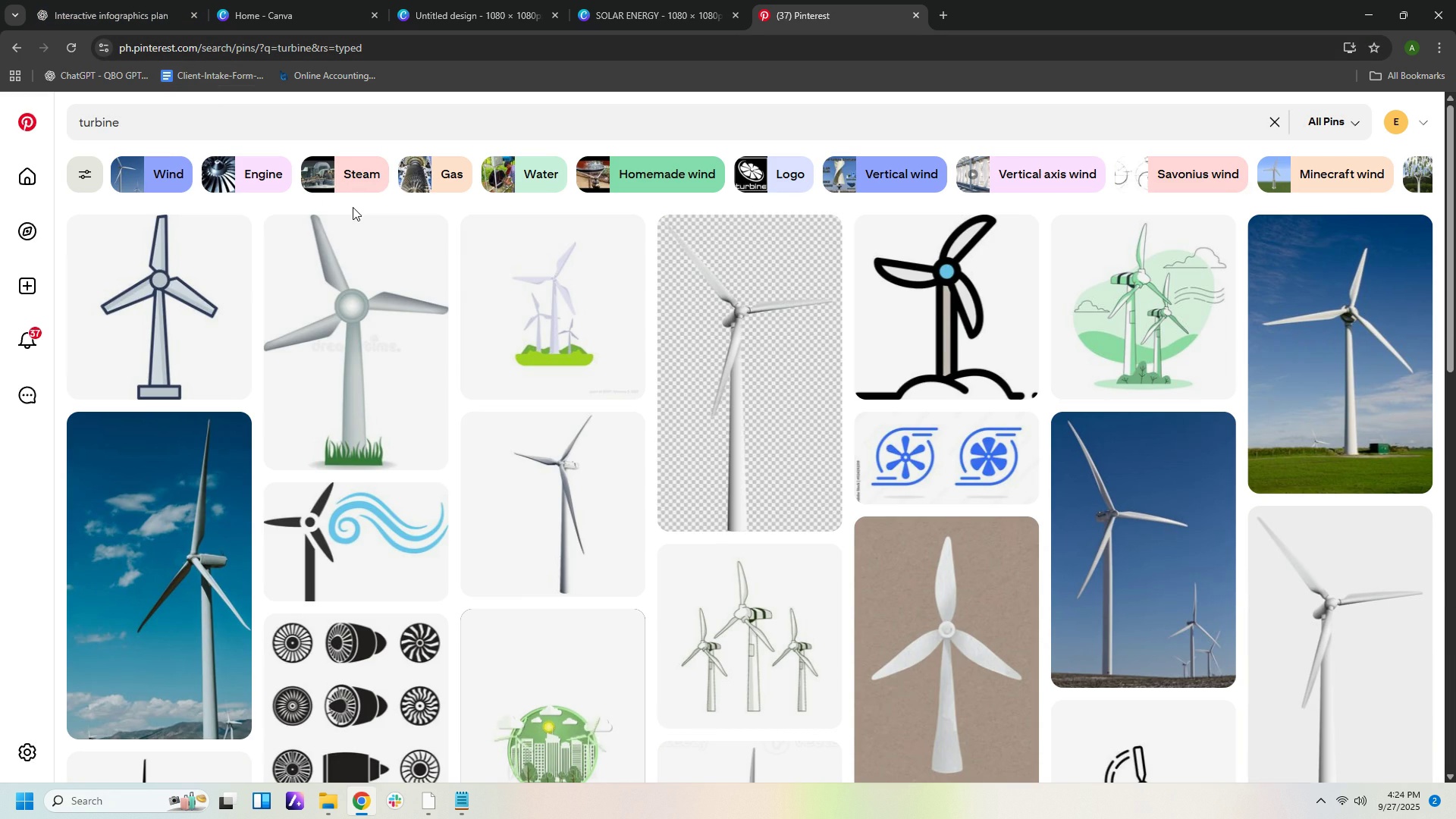 
wait(5.48)
 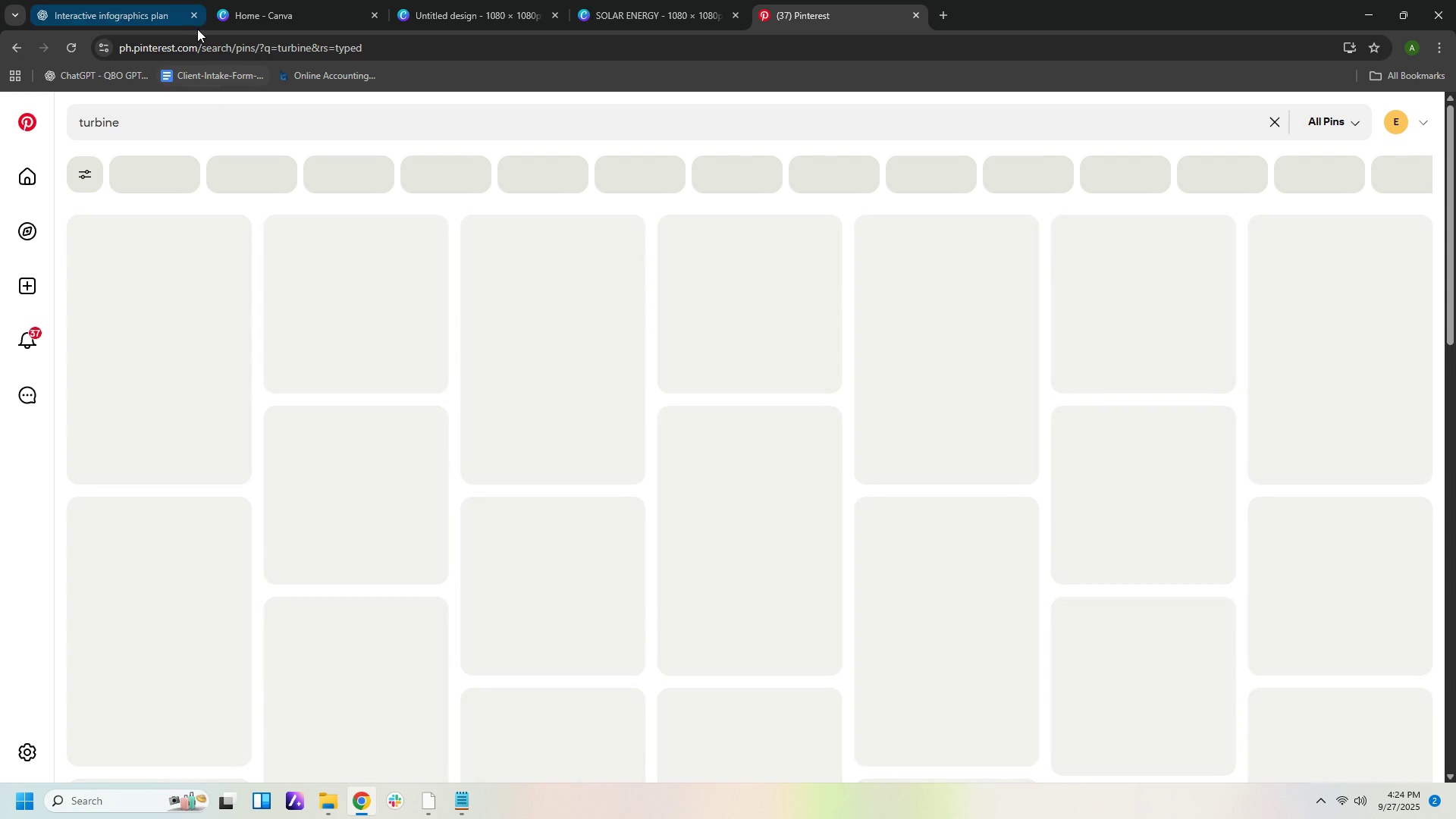 
scroll: coordinate [689, 501], scroll_direction: down, amount: 4.0
 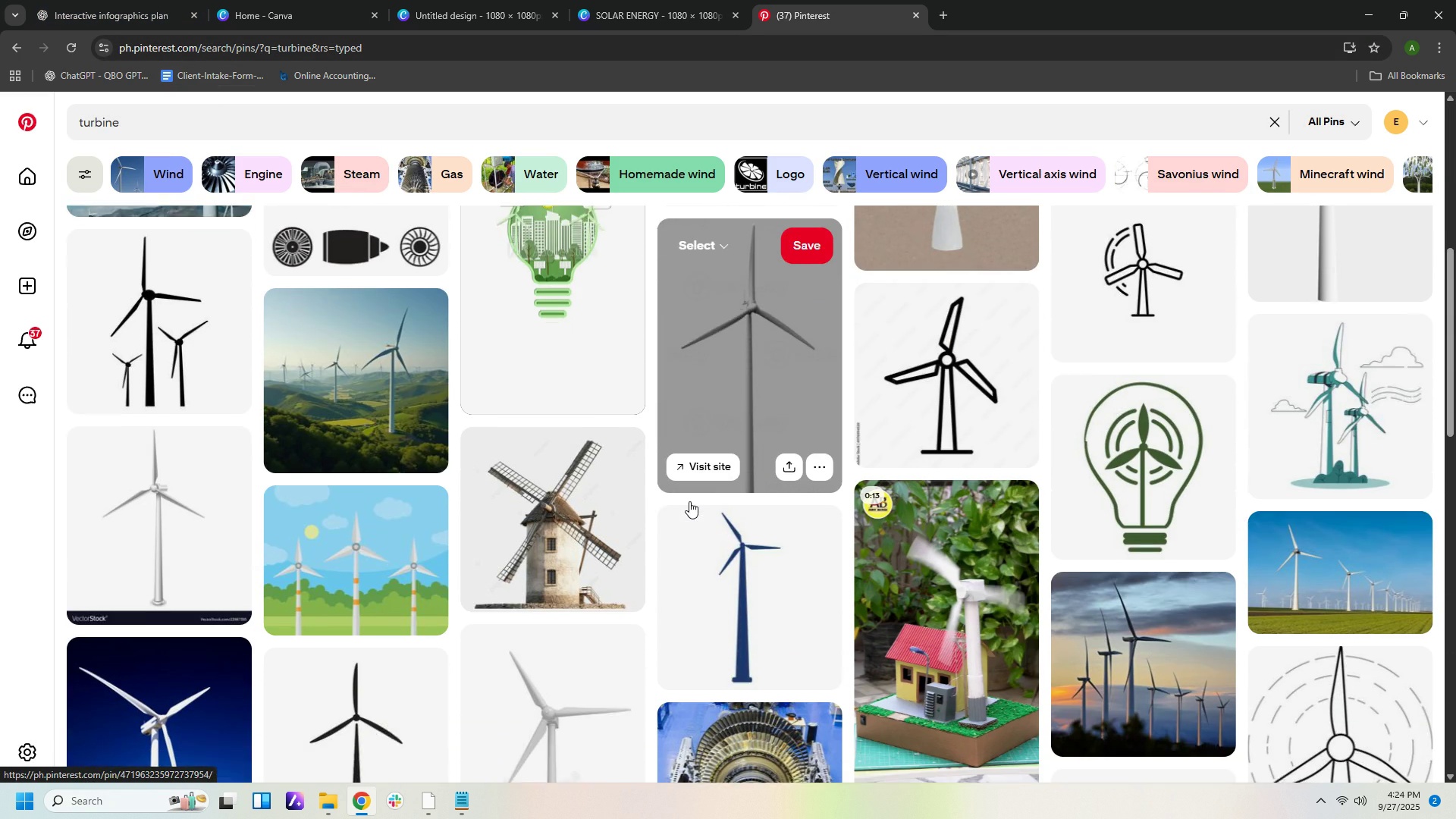 
scroll: coordinate [686, 500], scroll_direction: up, amount: 10.0
 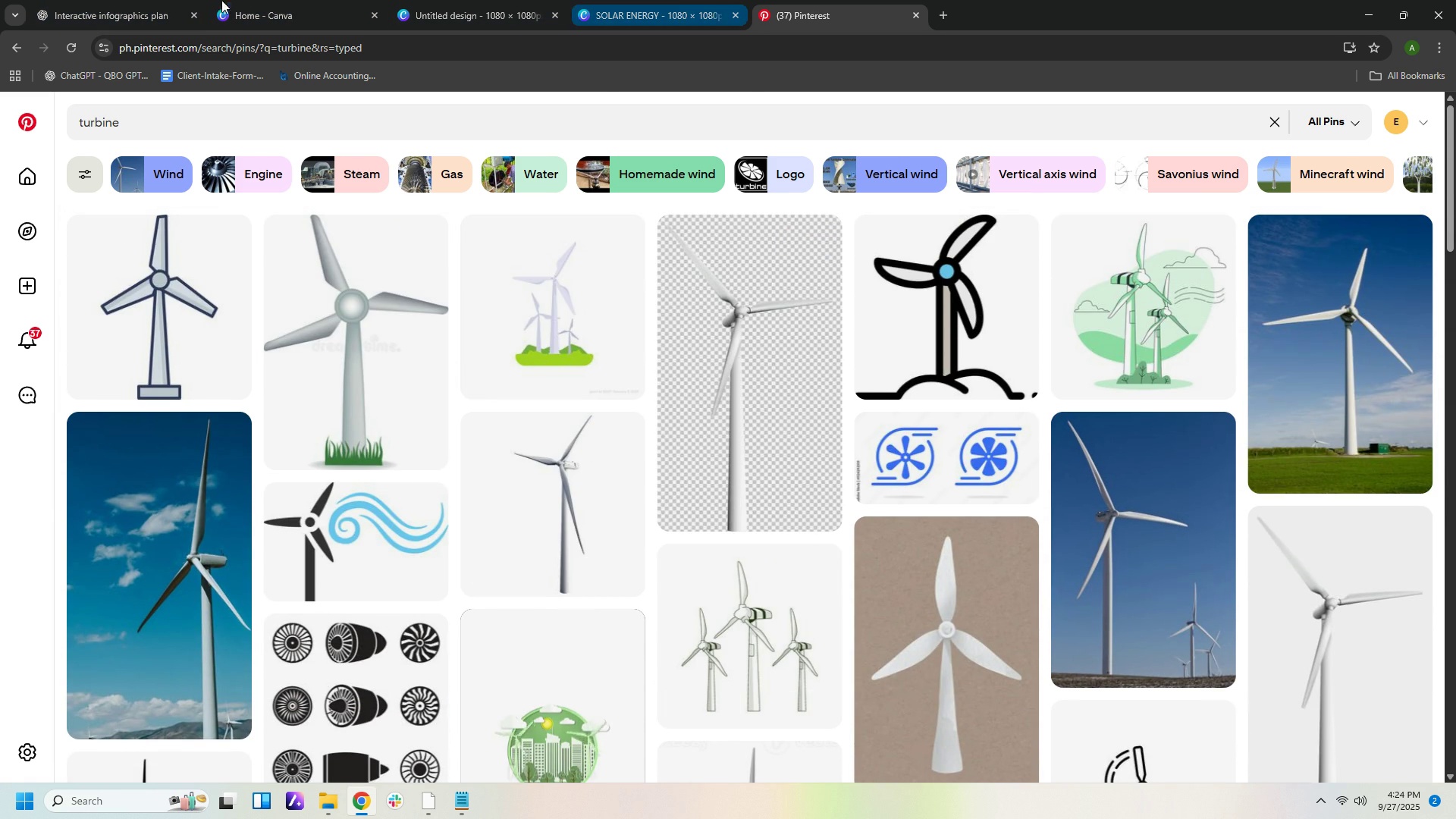 
left_click([149, 12])
 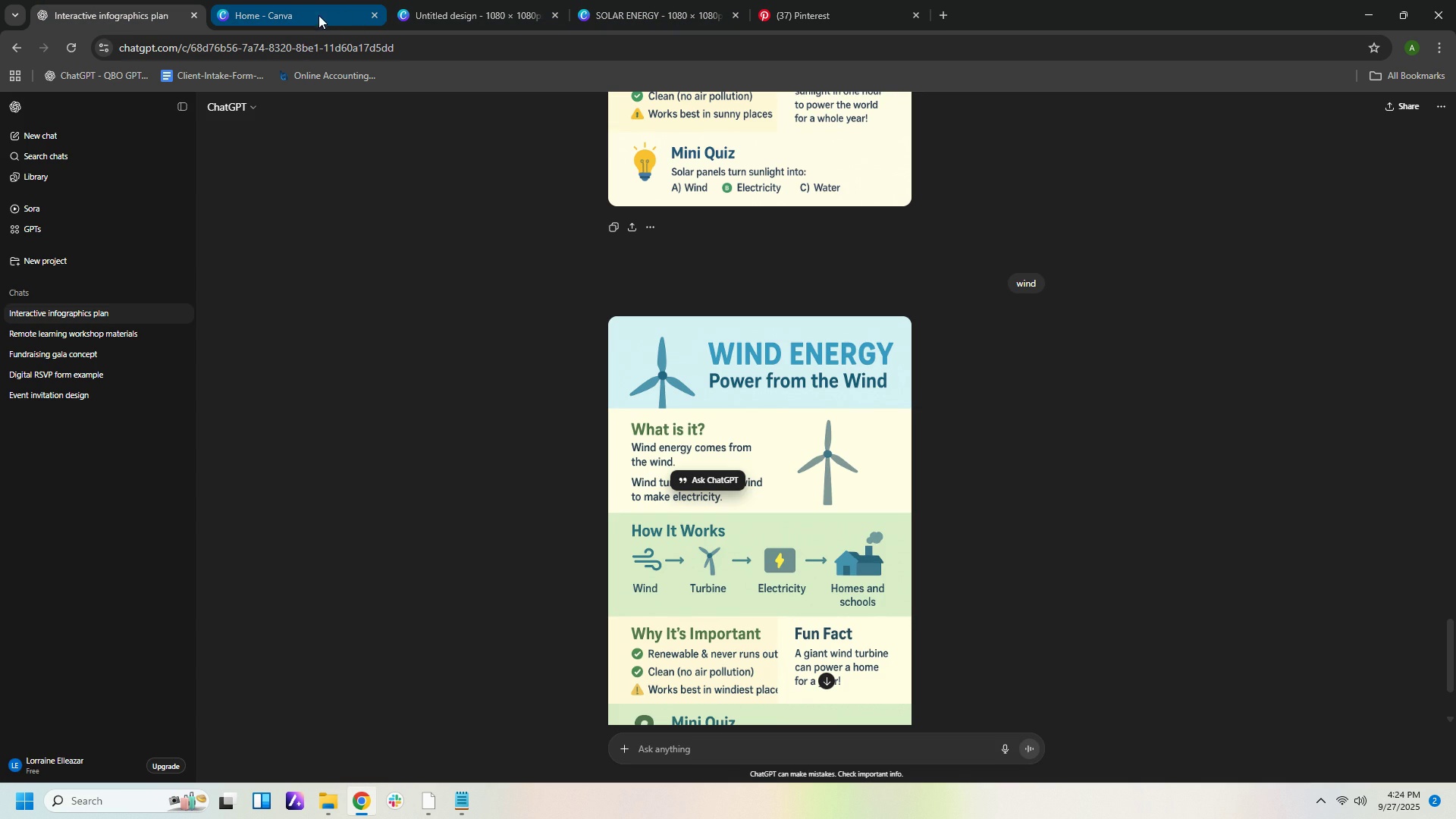 
left_click([318, 15])
 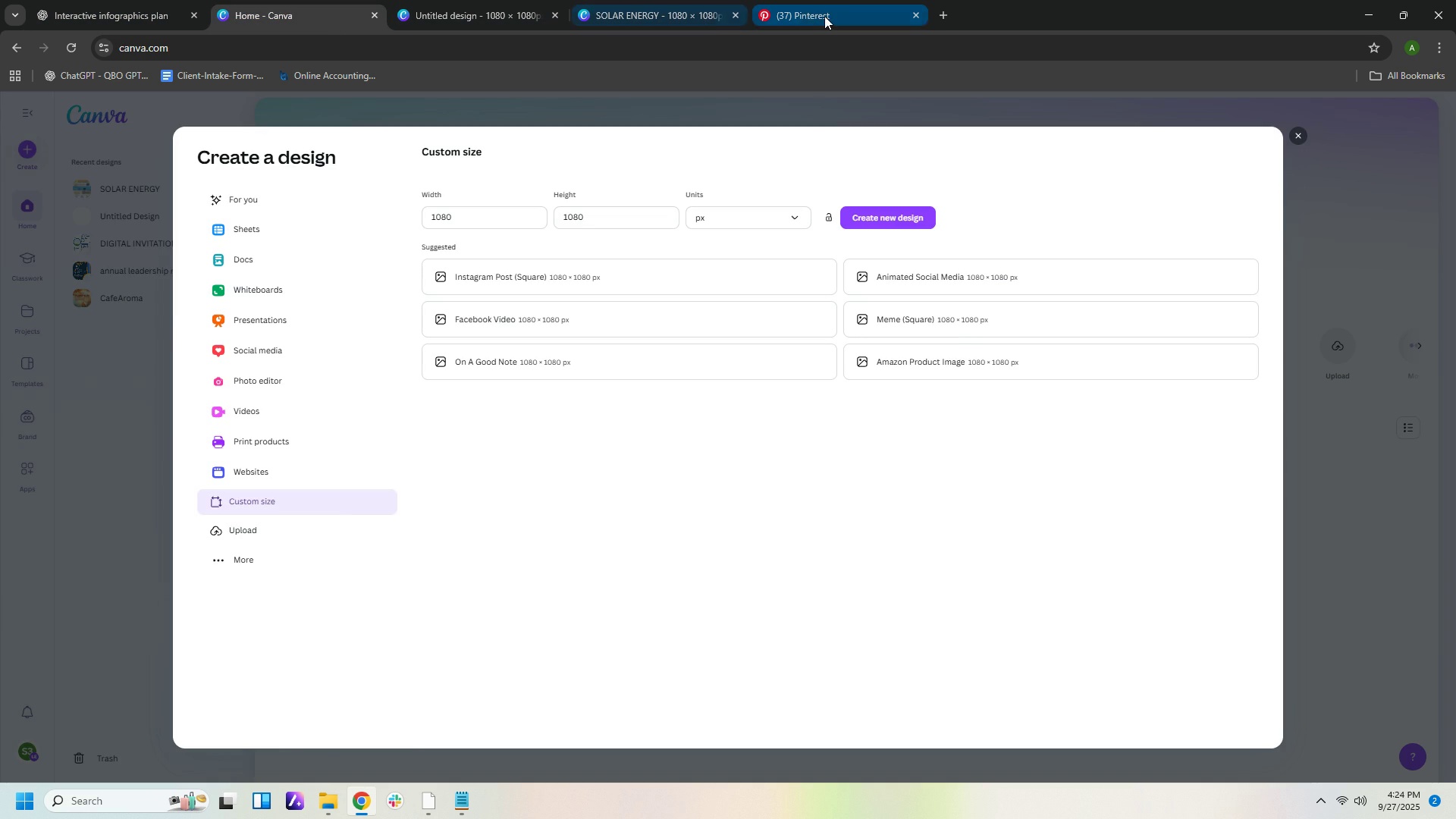 
left_click([824, 16])
 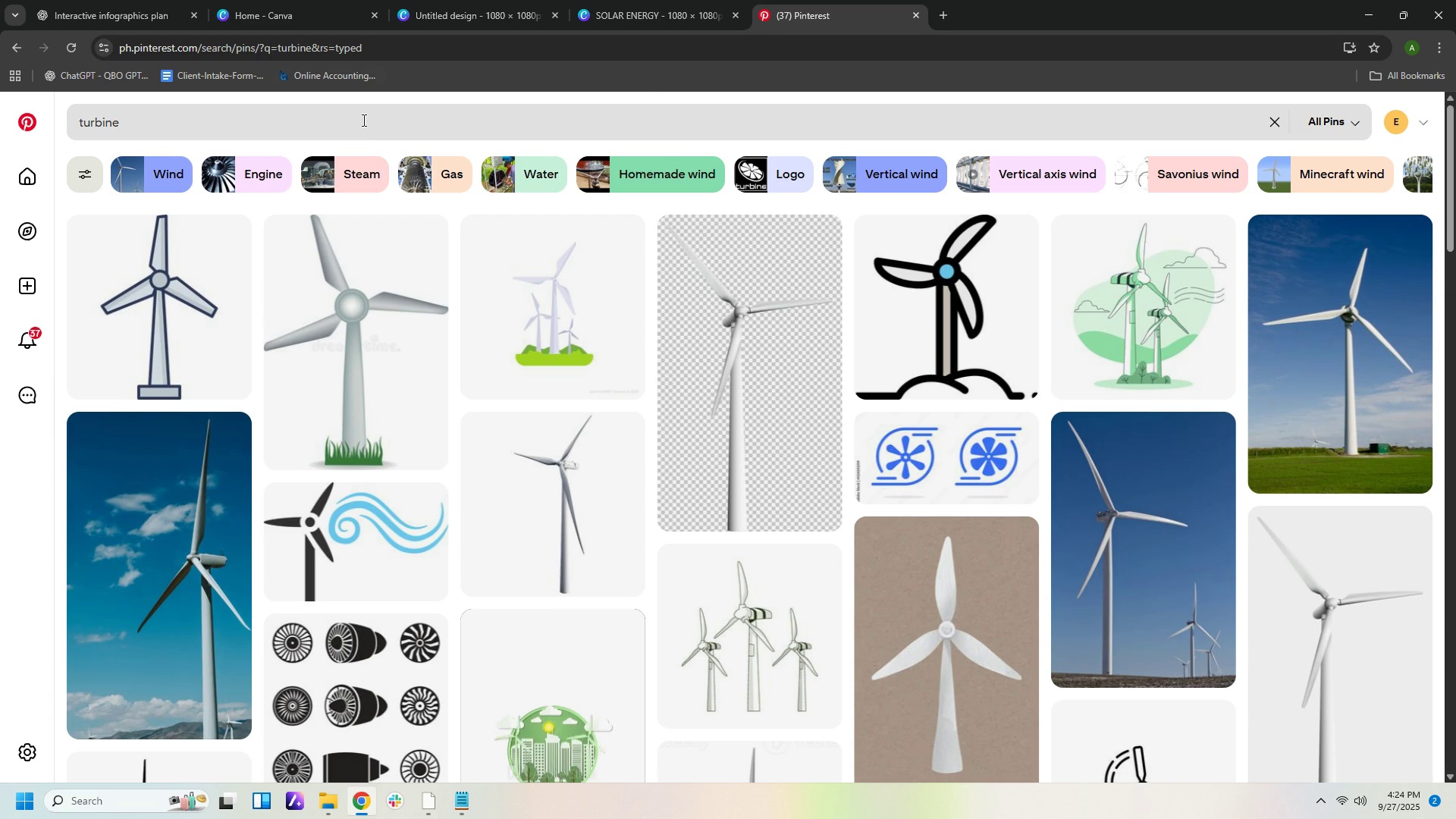 
left_click([361, 127])
 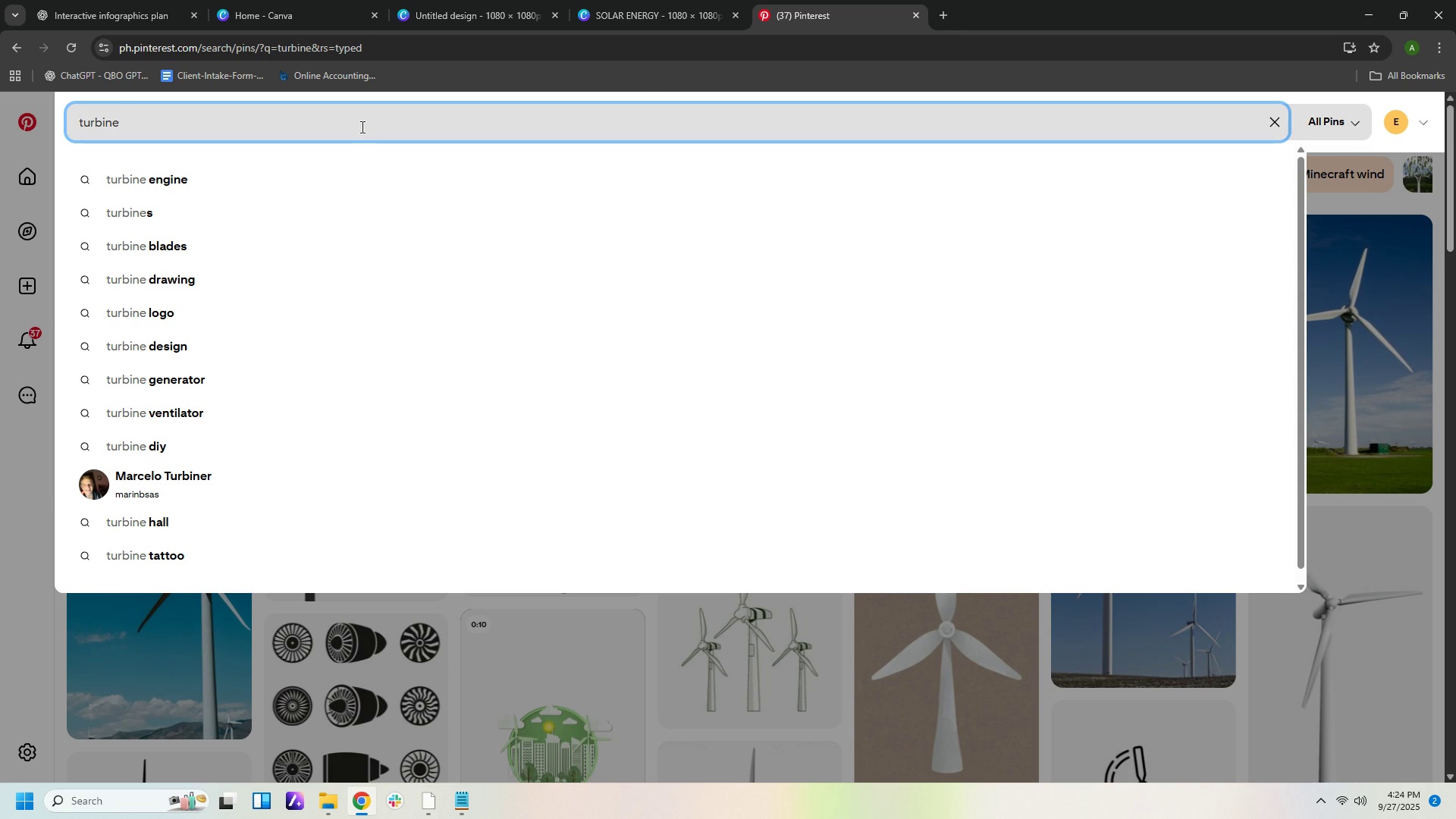 
type( c;ip art)
key(Backspace)
type(clip art)